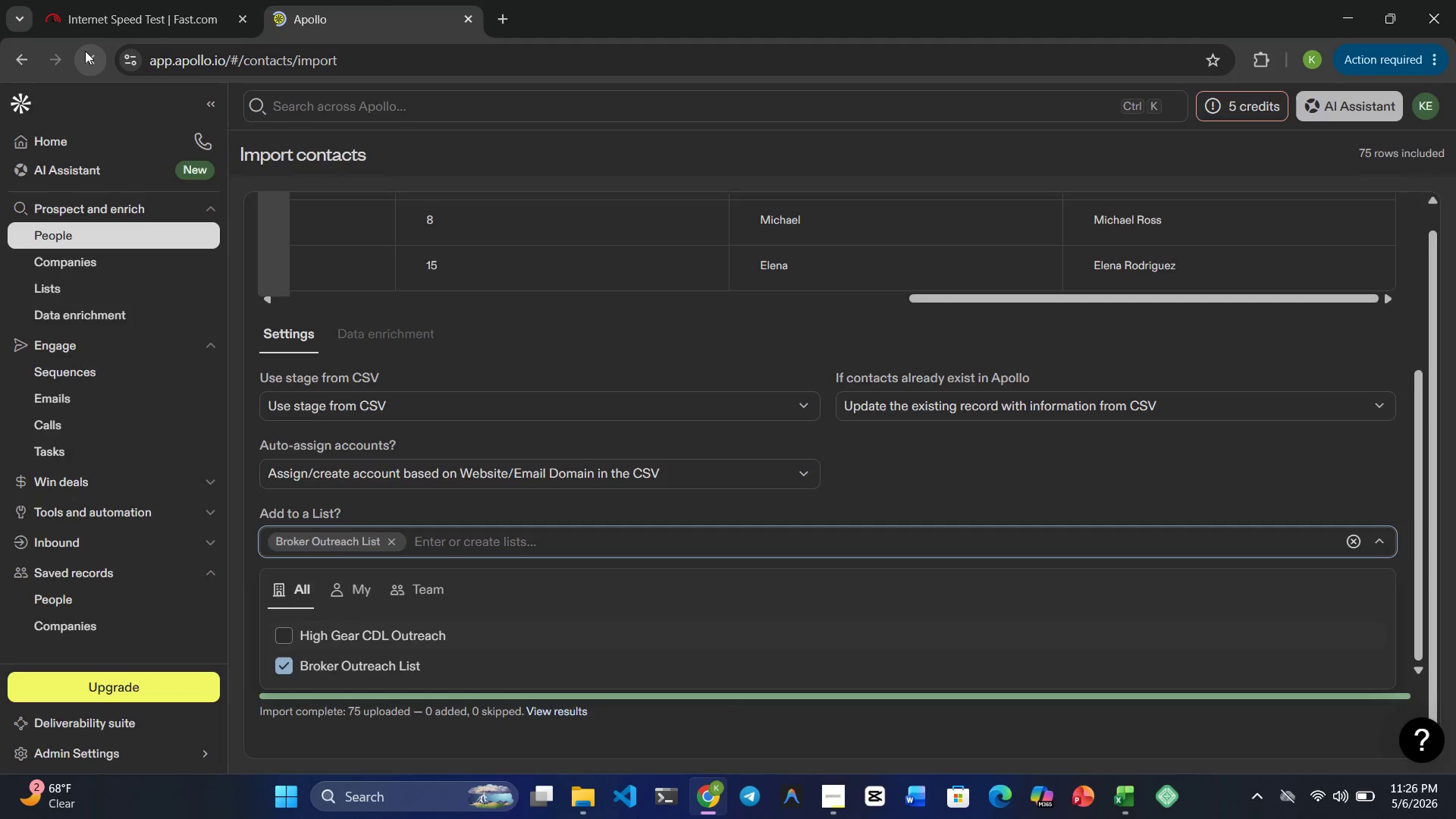 
mouse_move([560, 312])
 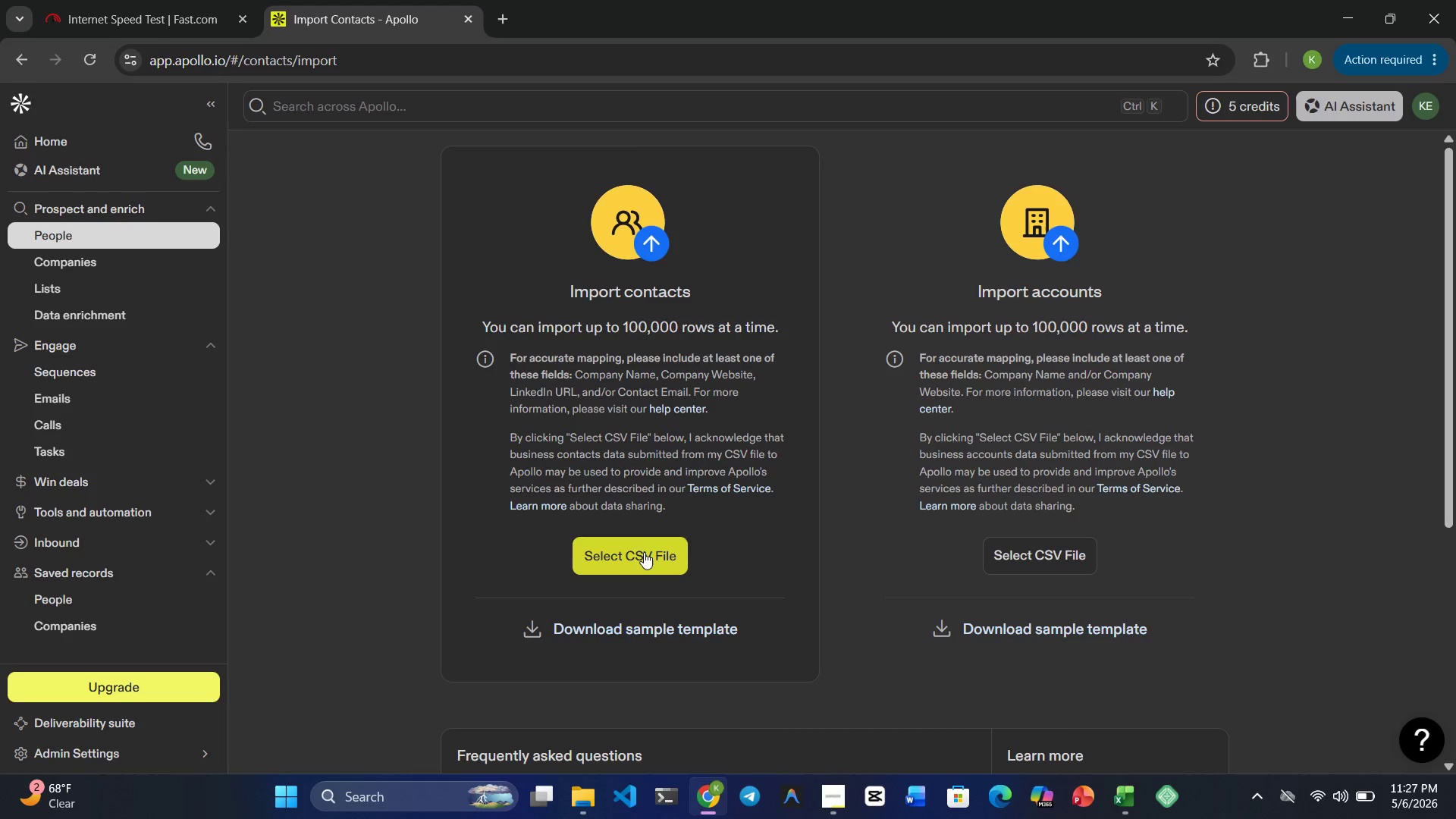 
left_click([644, 552])
 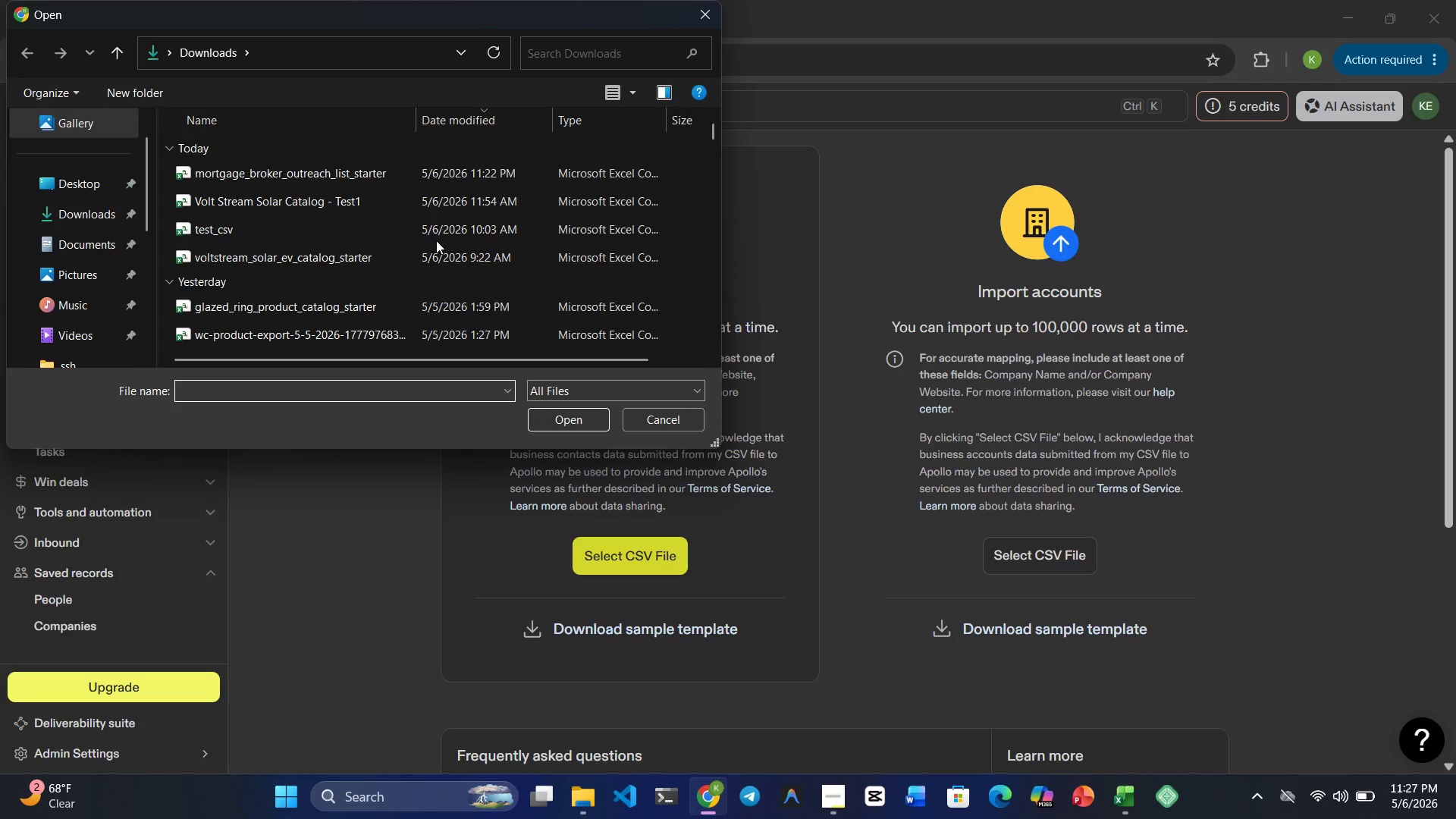 
left_click([364, 165])
 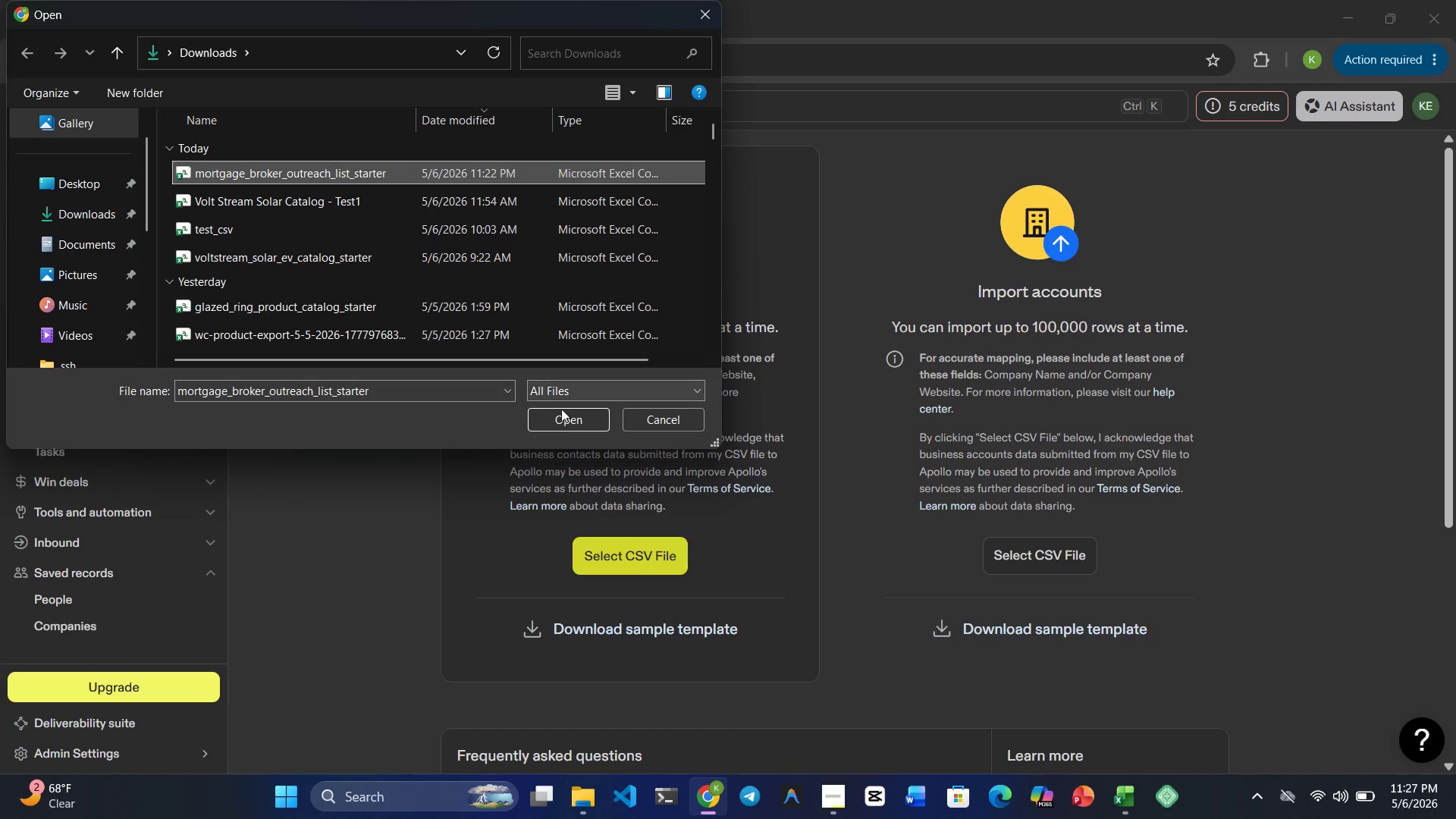 
left_click([567, 415])
 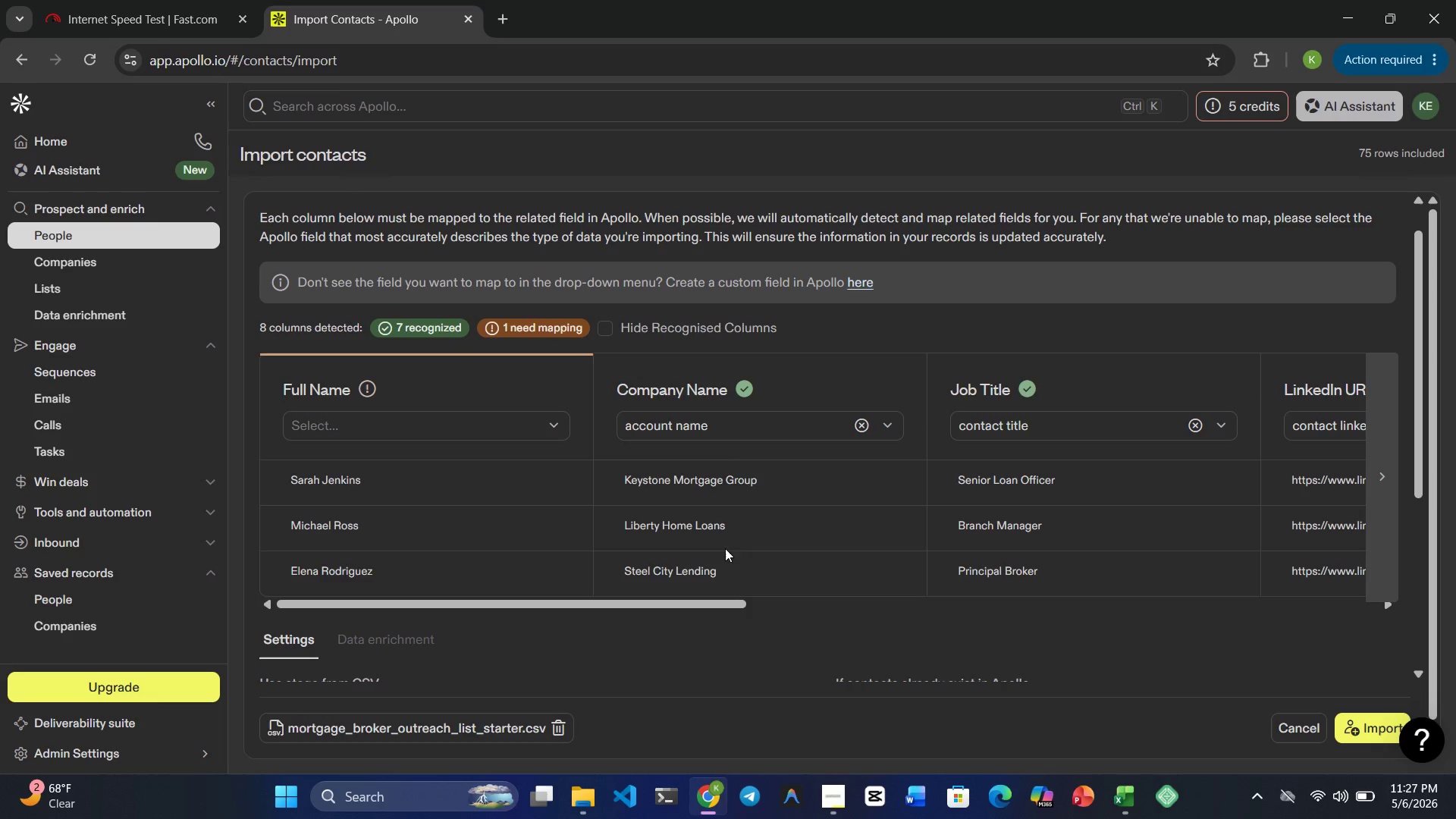 
wait(5.11)
 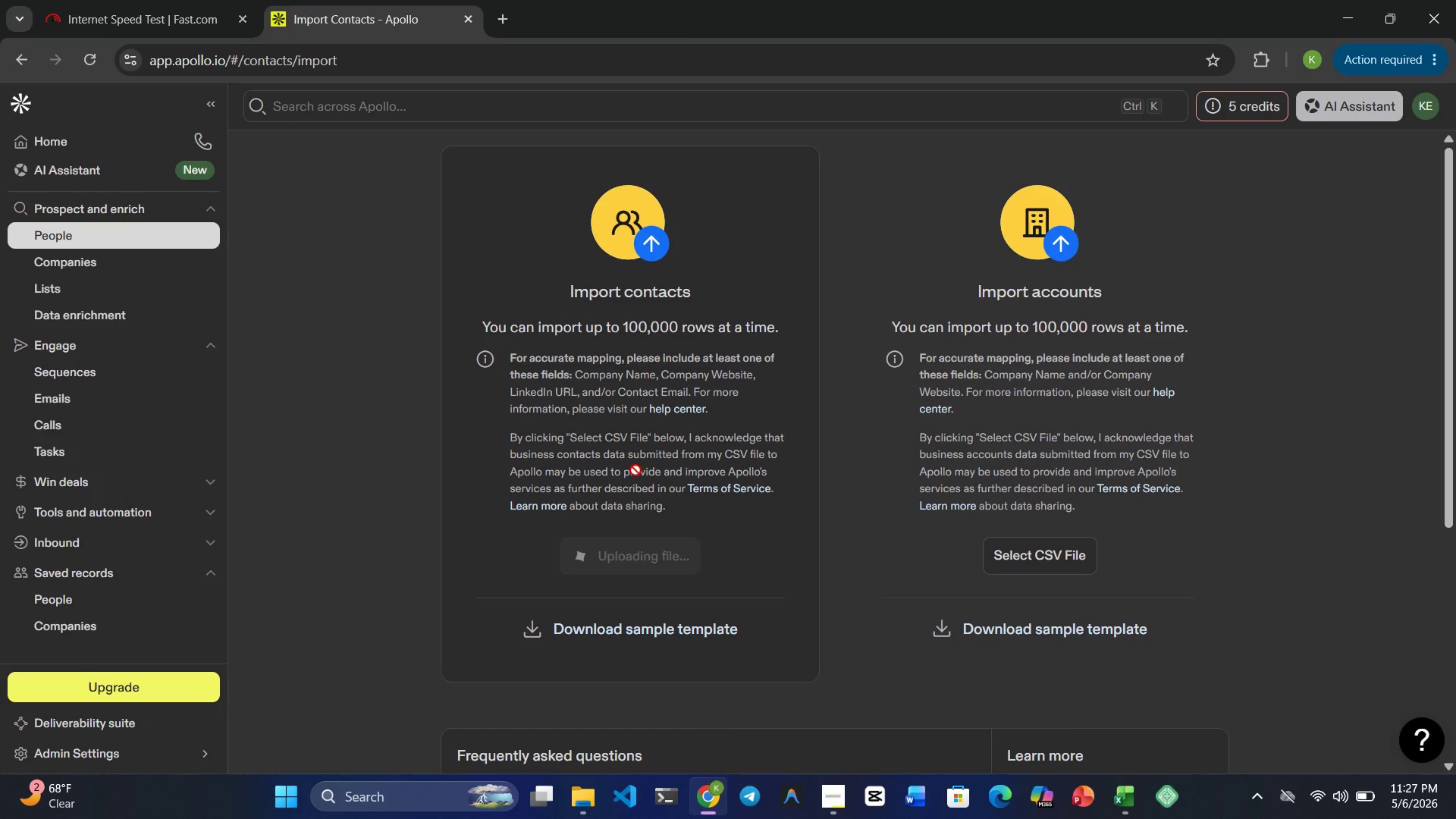 
mouse_move([922, 436])
 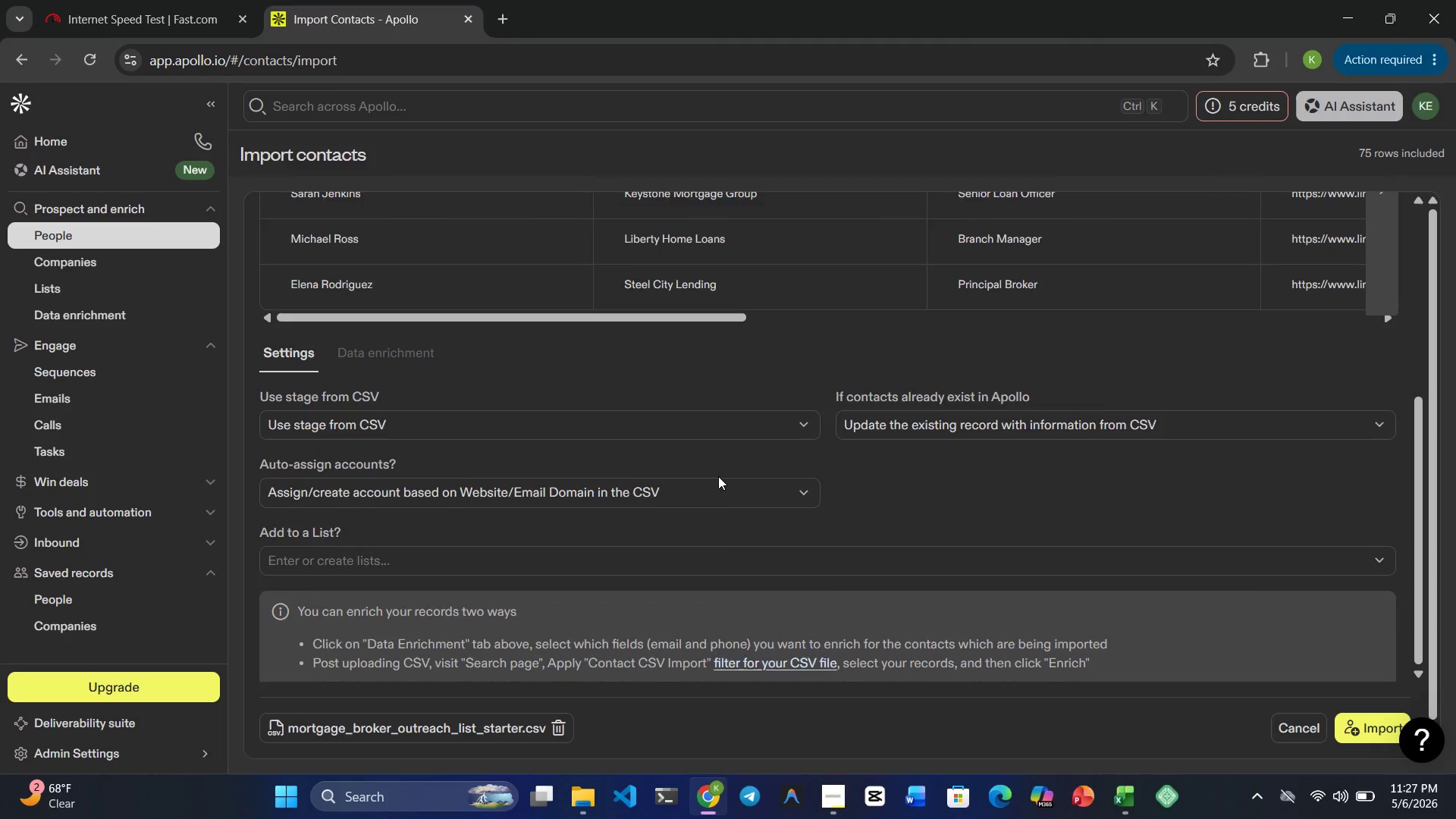 
left_click([526, 544])